 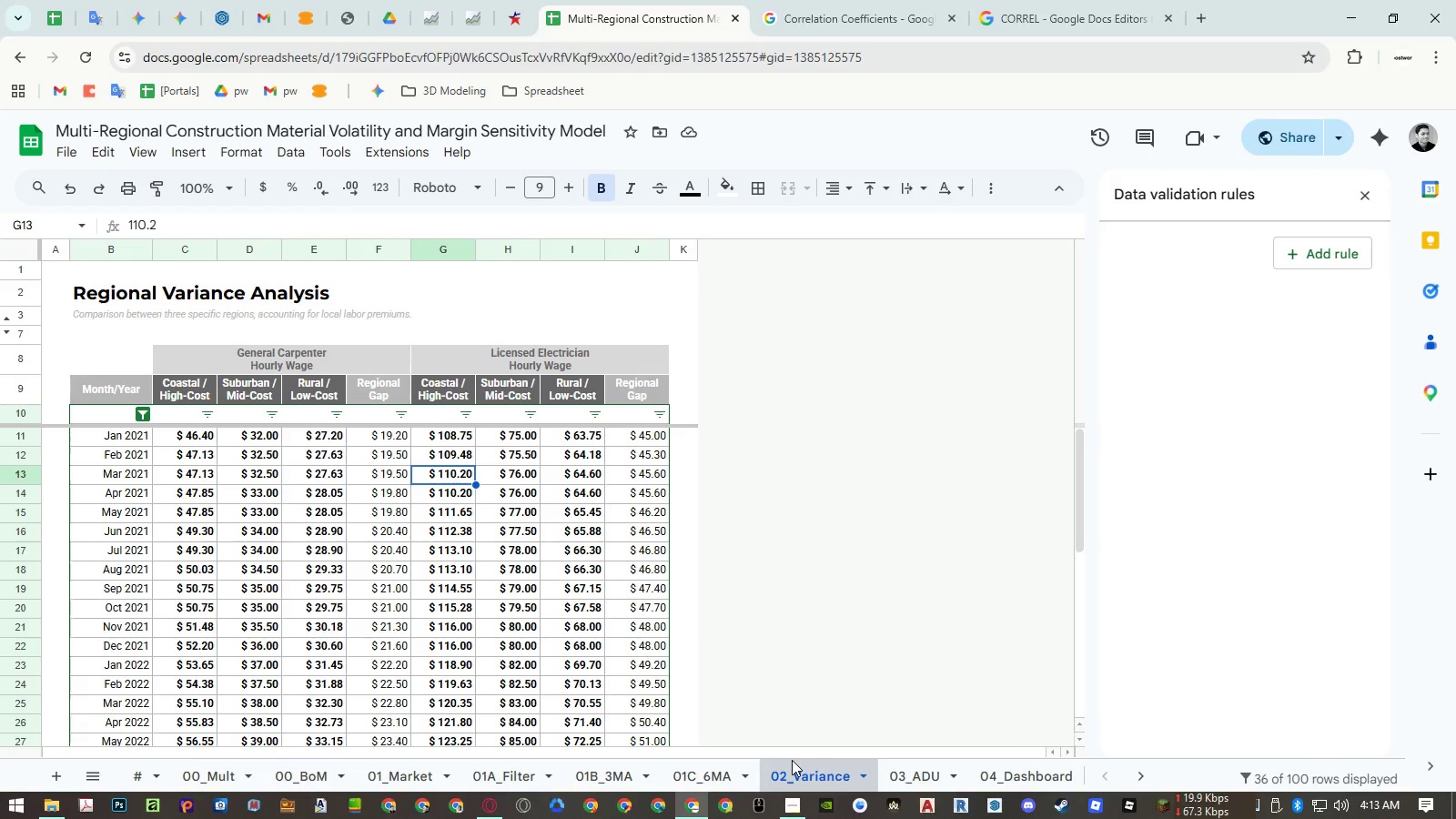 
scroll: coordinate [547, 646], scroll_direction: up, amount: 5.0
 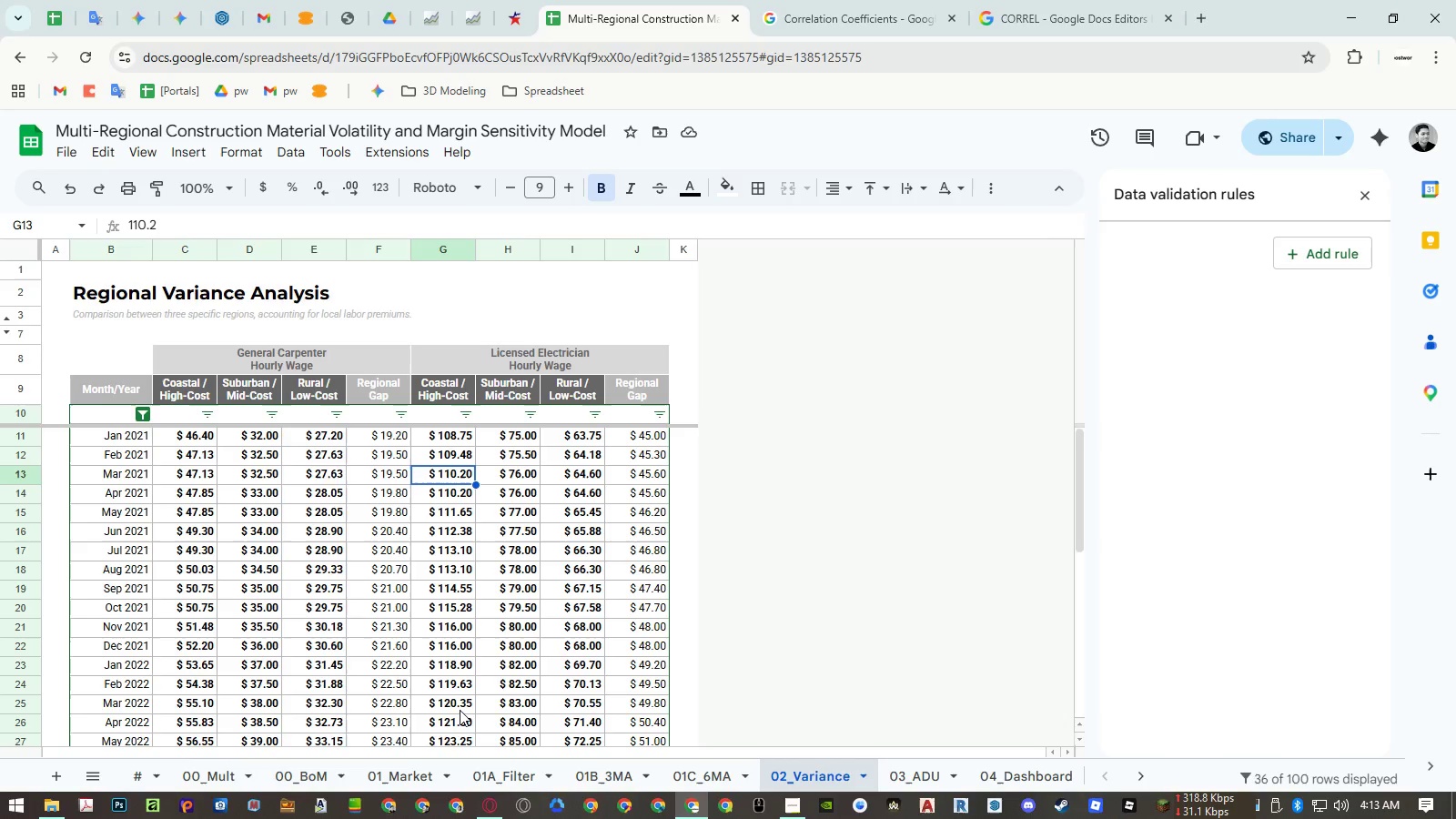 
left_click([408, 766])
 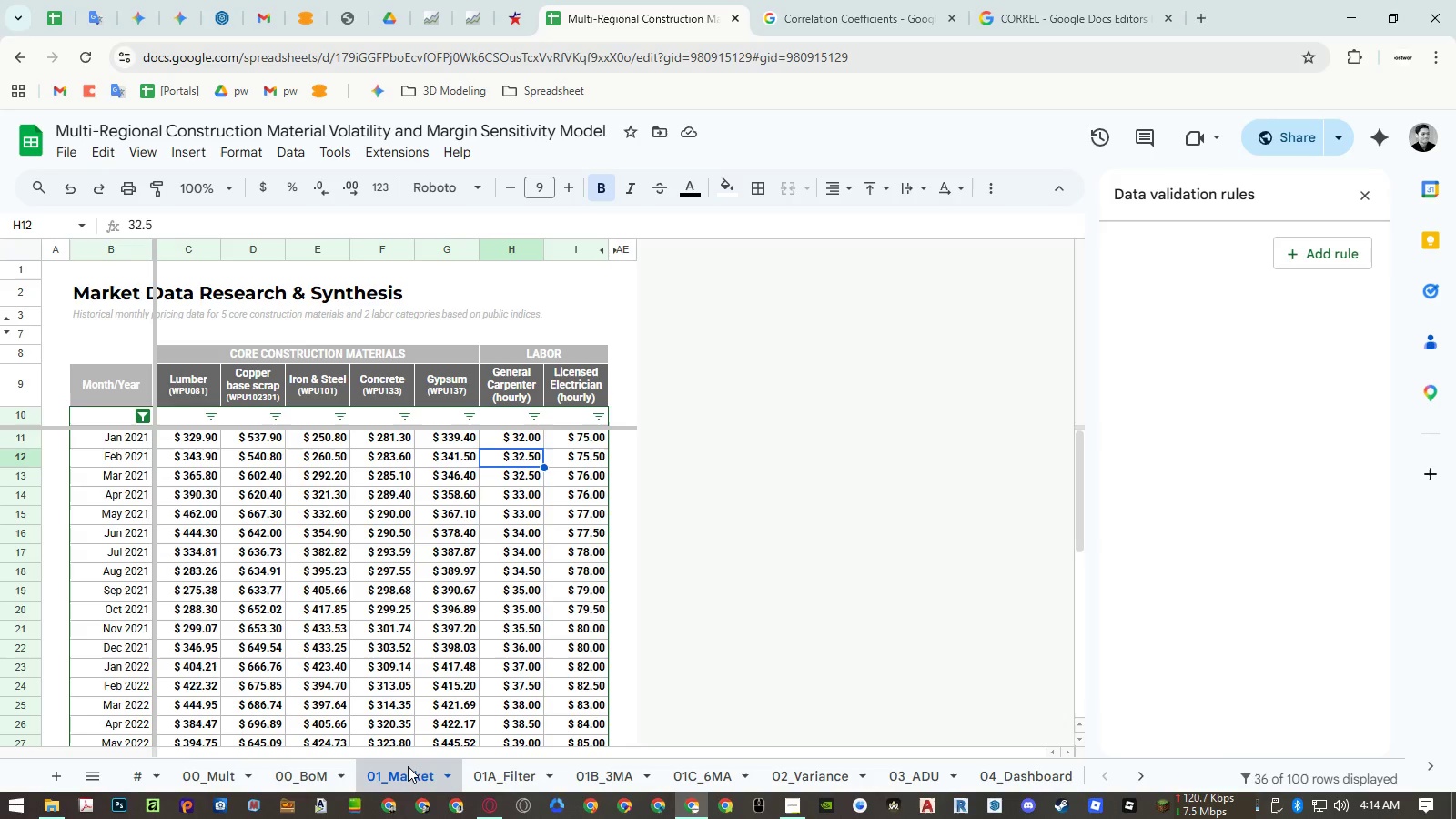 
wait(50.42)
 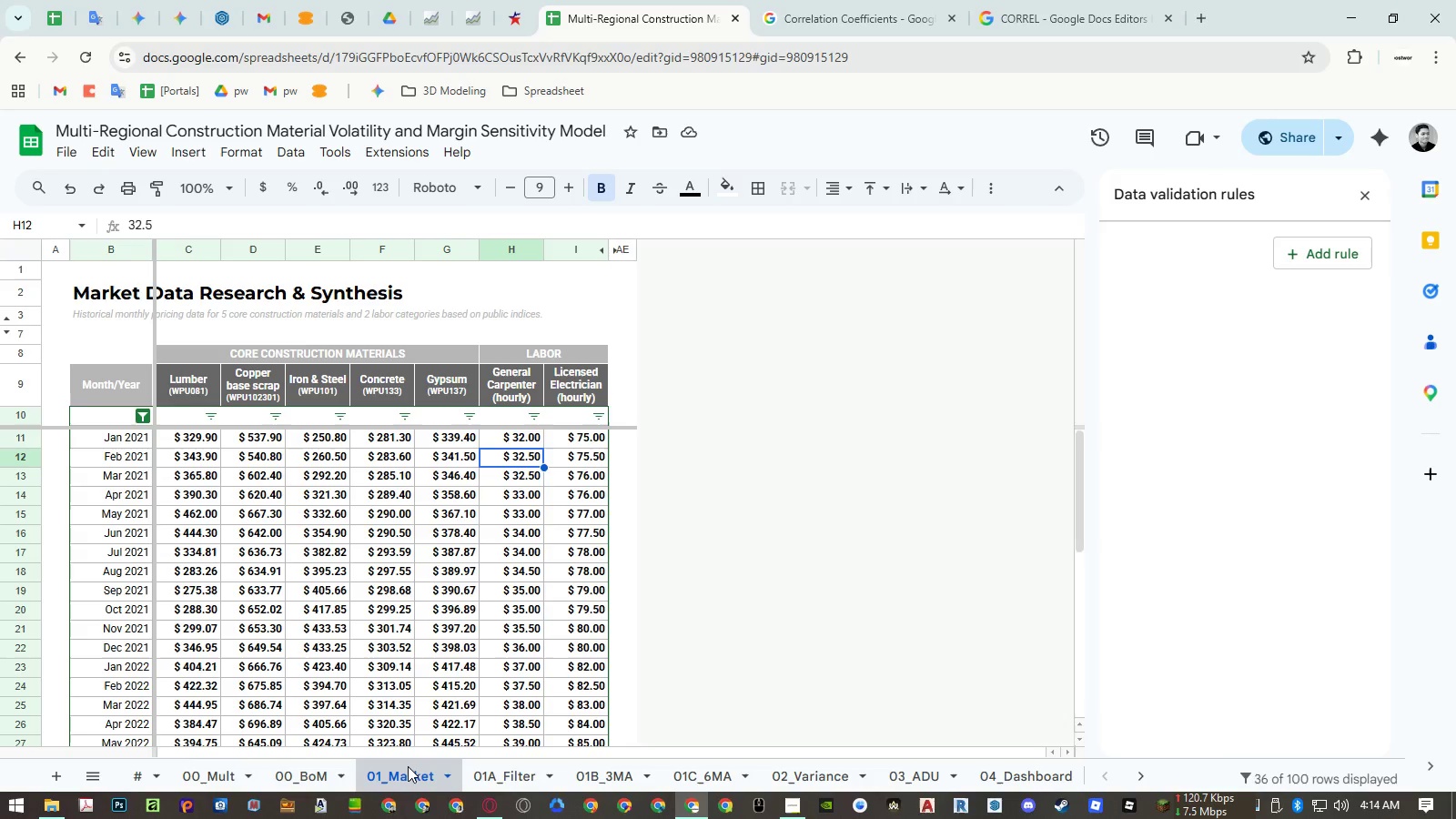 
key(Control+ControlRight)
 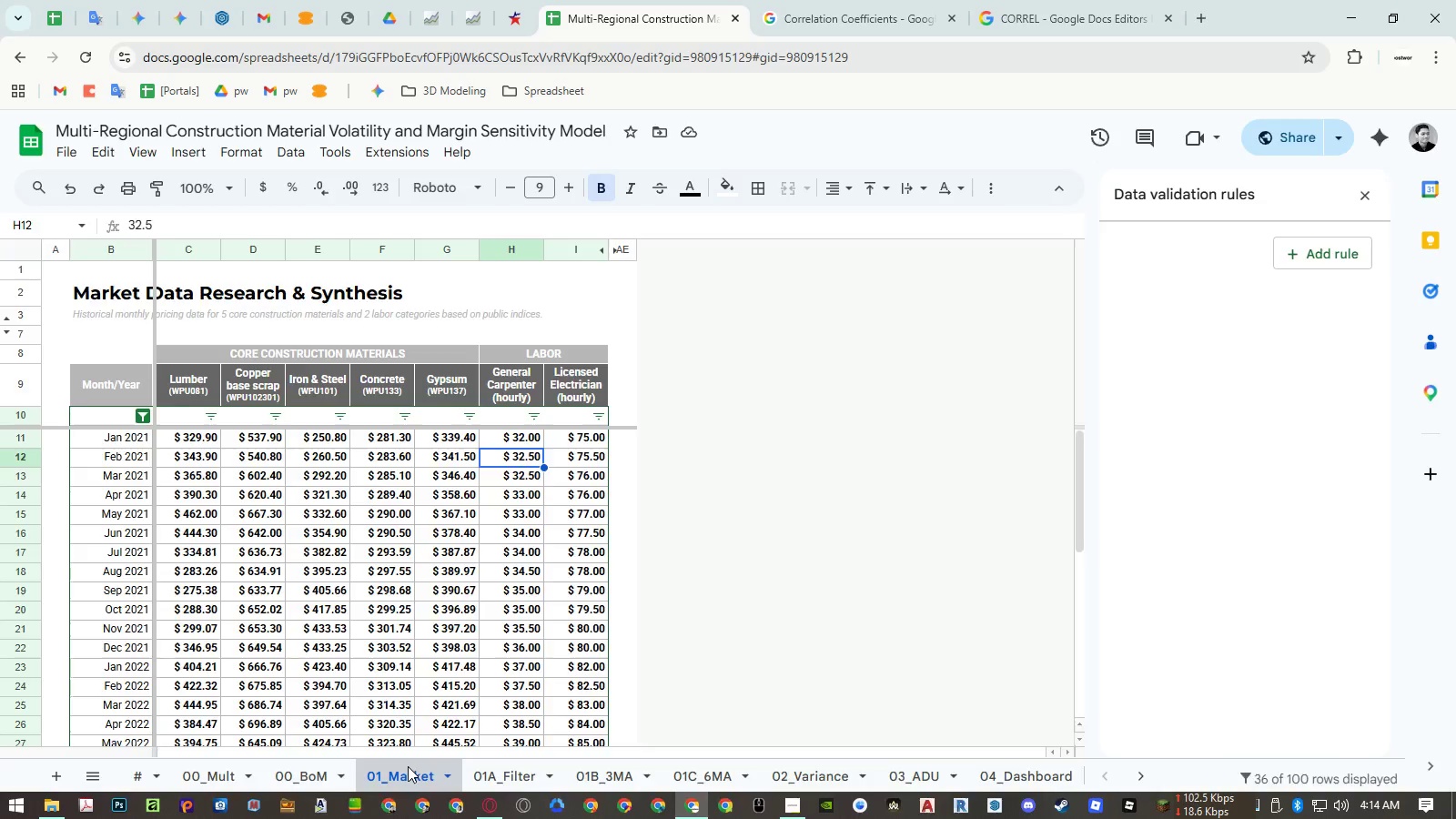 
key(Control+P)
 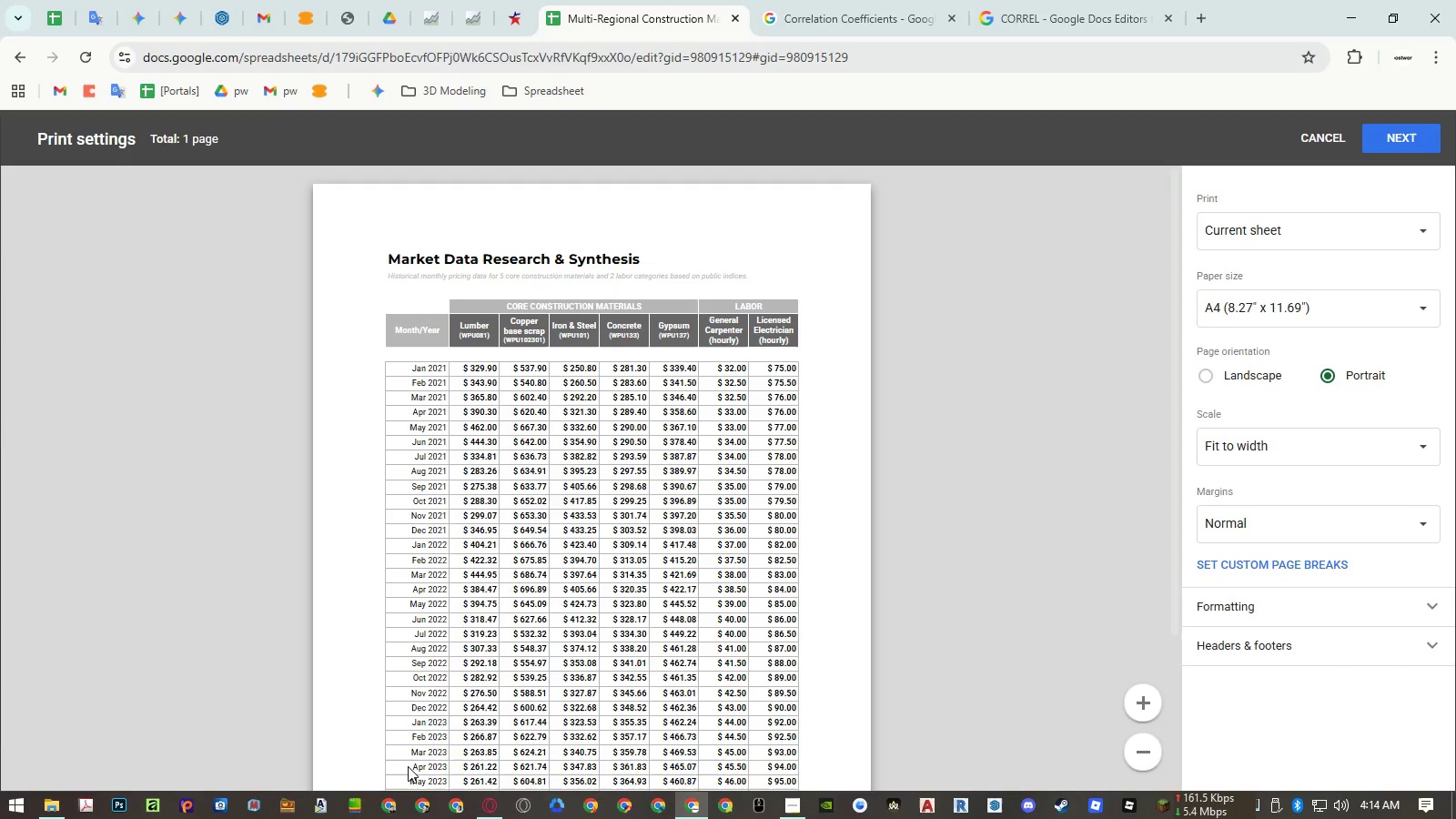 
key(Escape)
 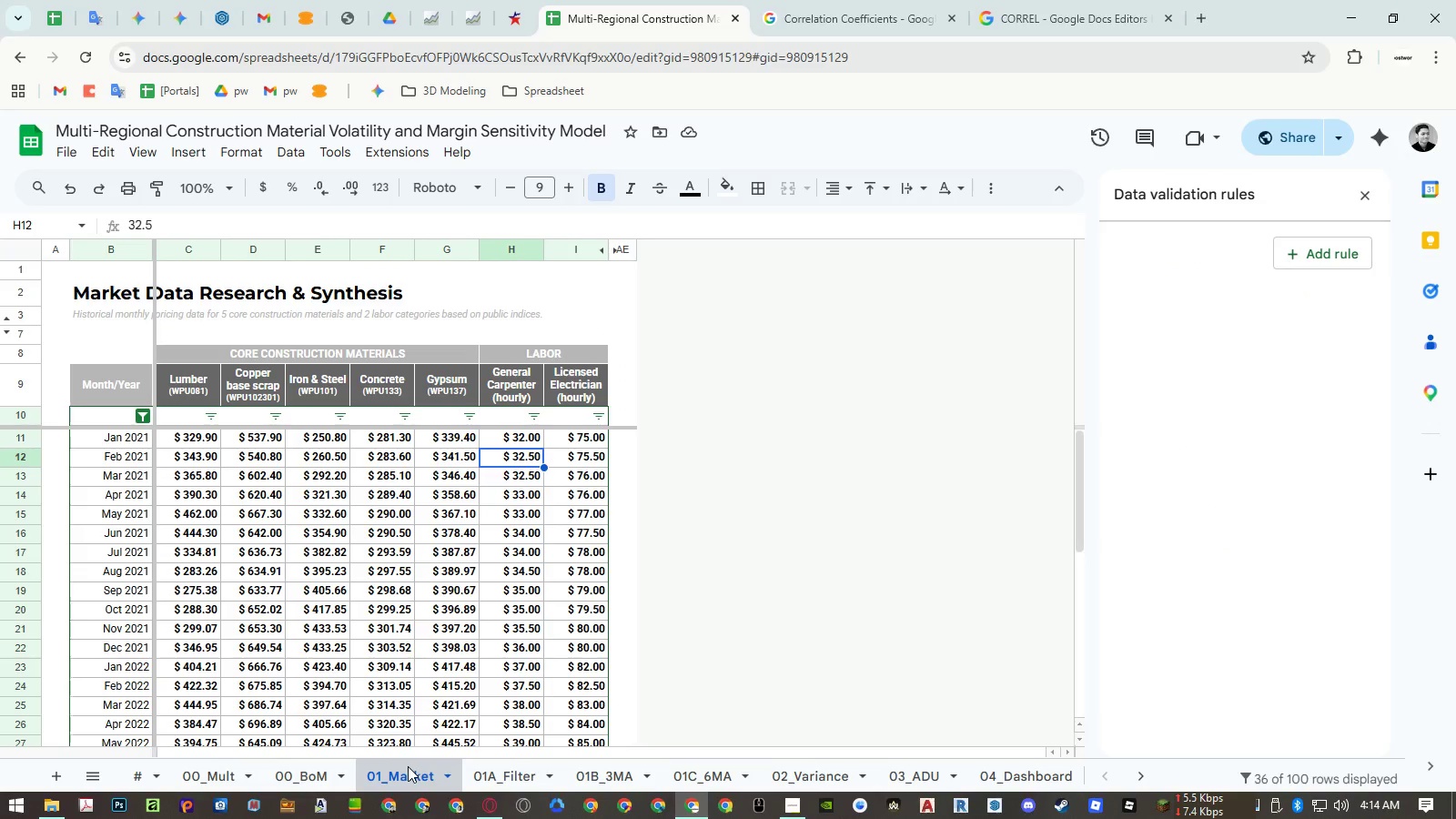 
left_click([446, 776])
 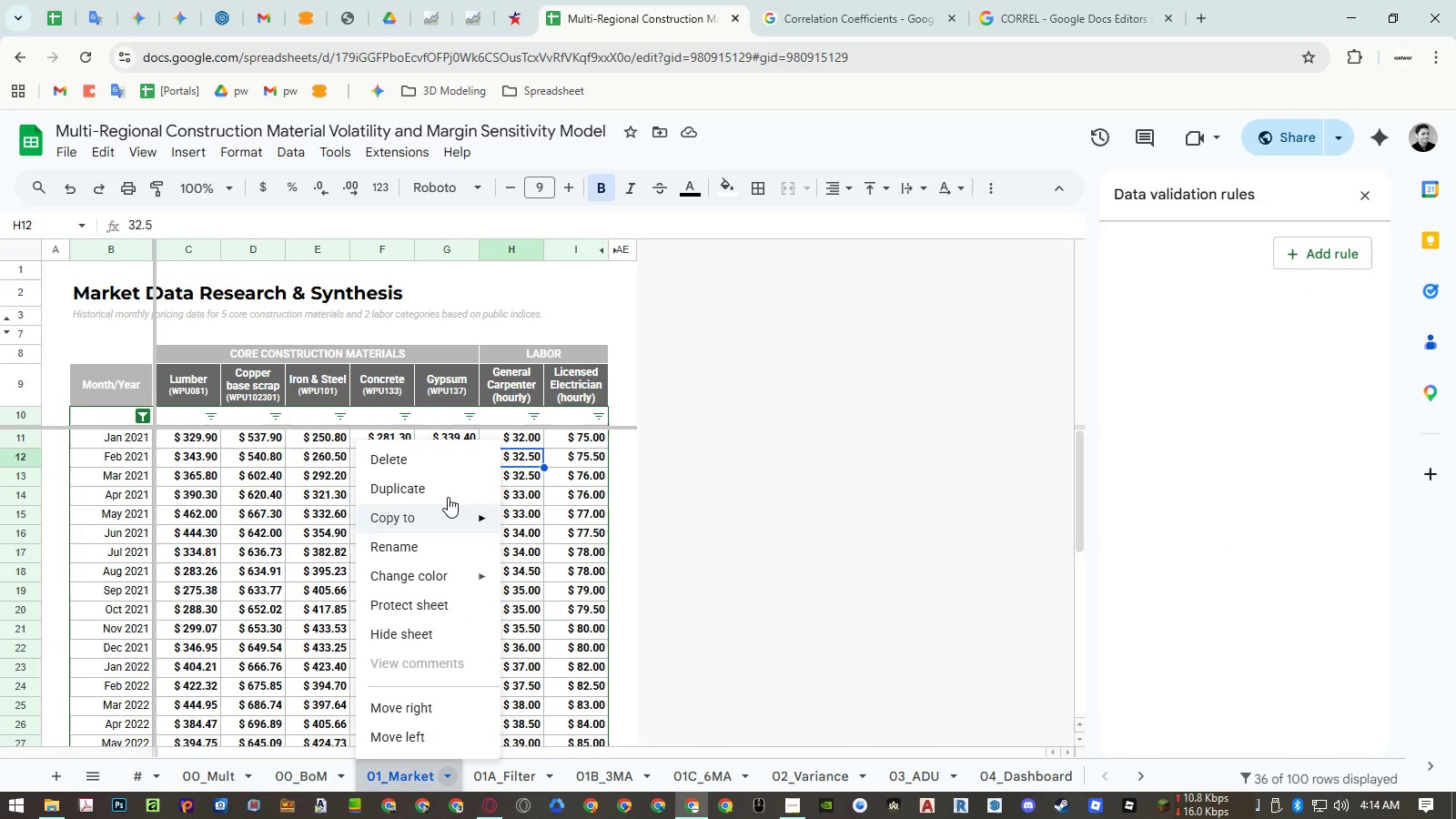 
left_click([446, 489])
 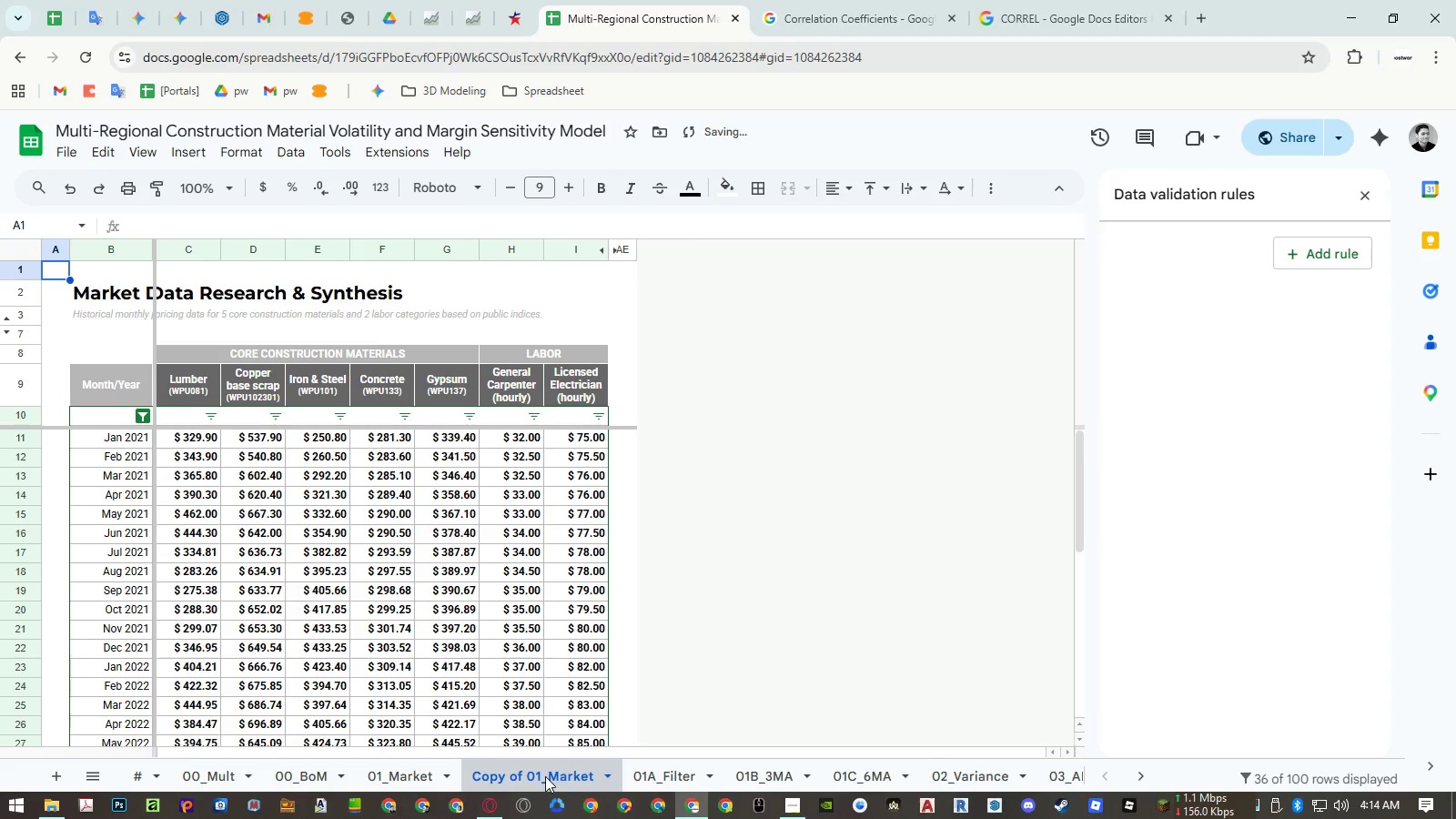 
left_click_drag(start_coordinate=[545, 776], to_coordinate=[984, 771])
 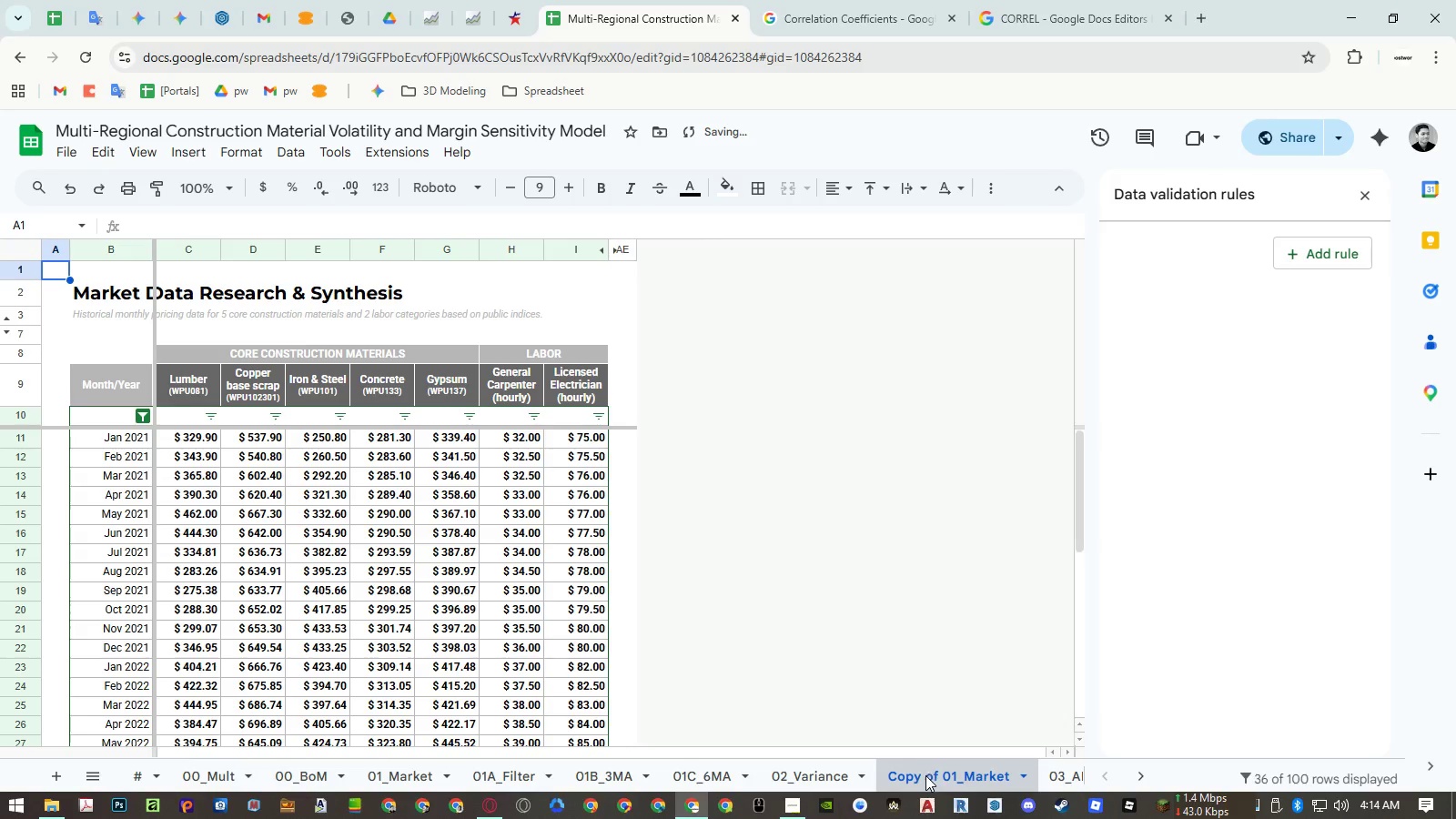 
scroll: coordinate [841, 767], scroll_direction: down, amount: 12.0
 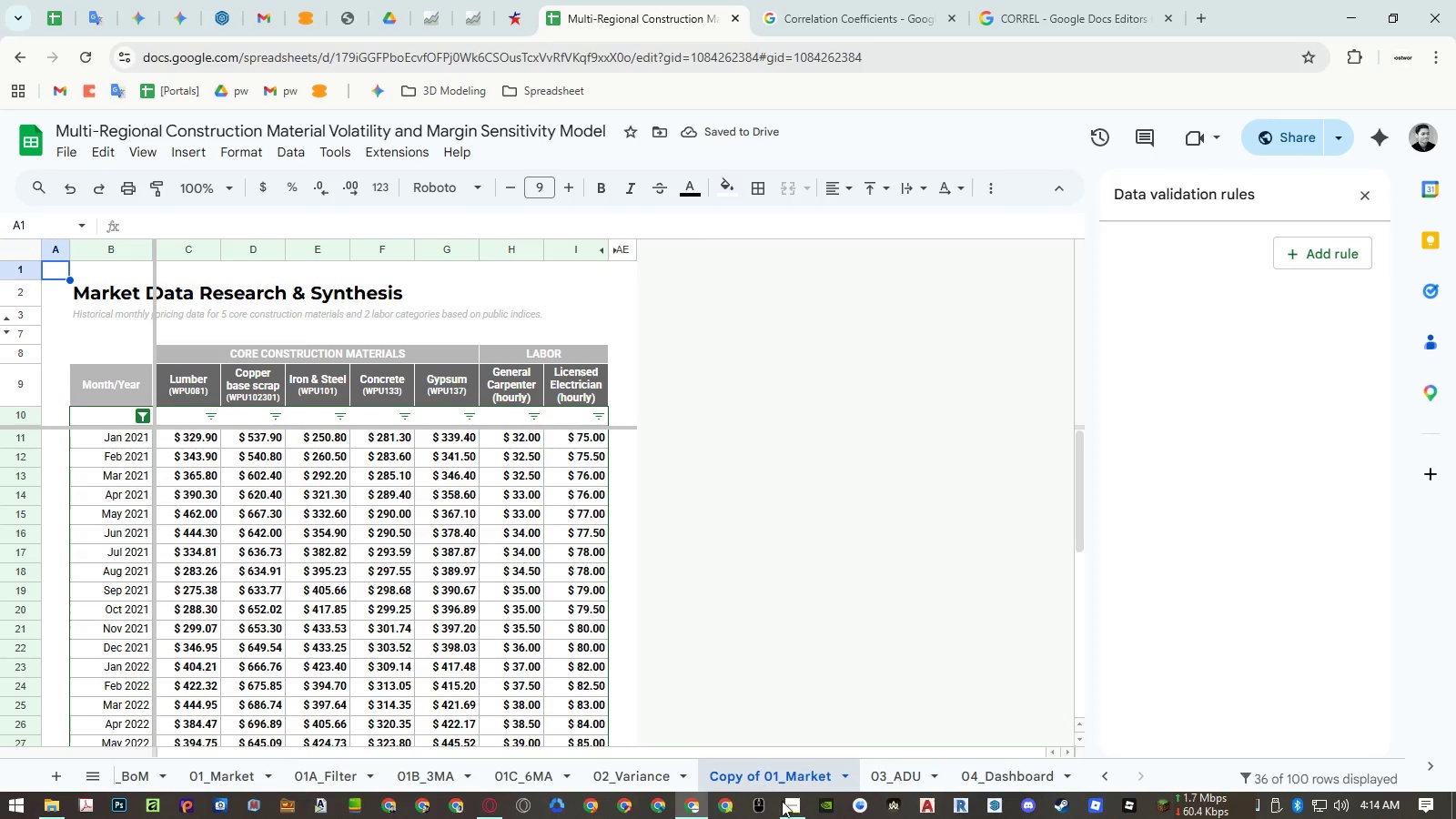 
left_click([799, 810])